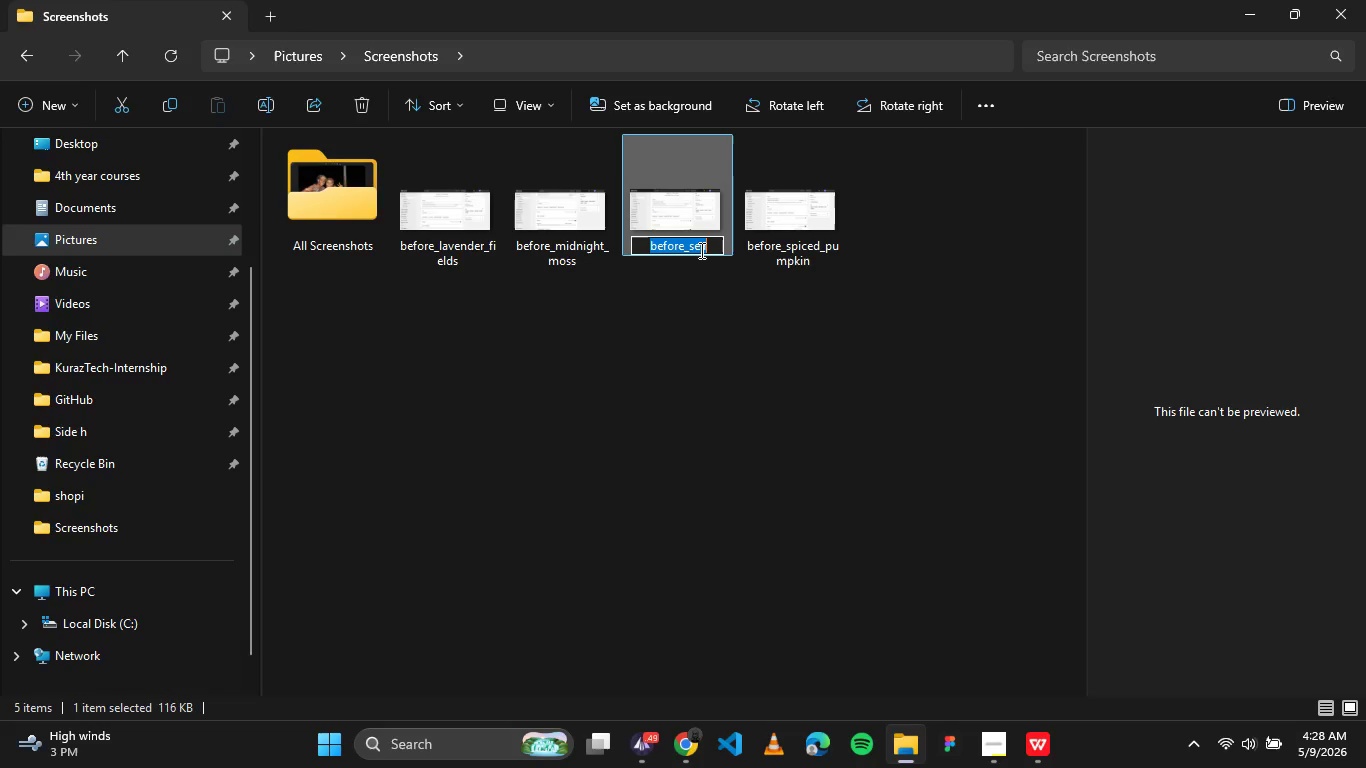 
left_click([701, 250])
 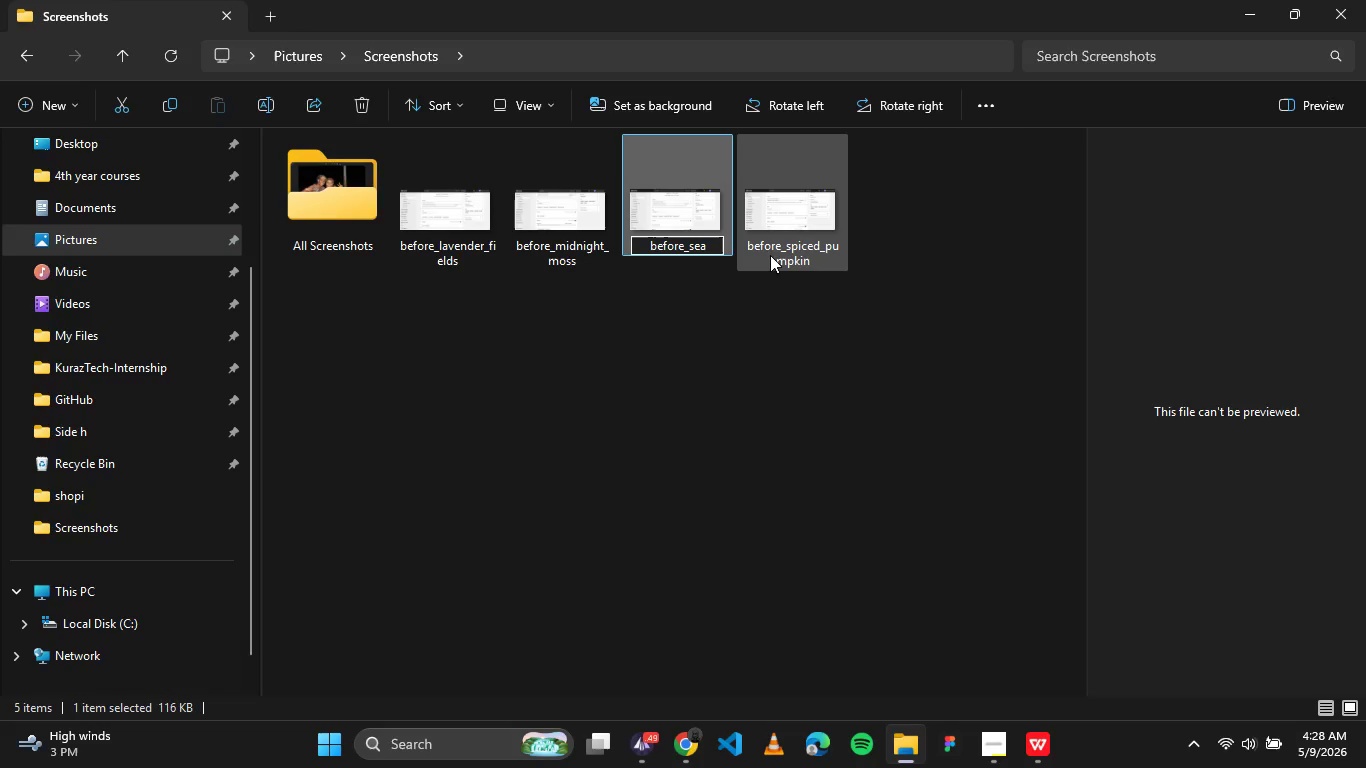 
key(ArrowRight)
 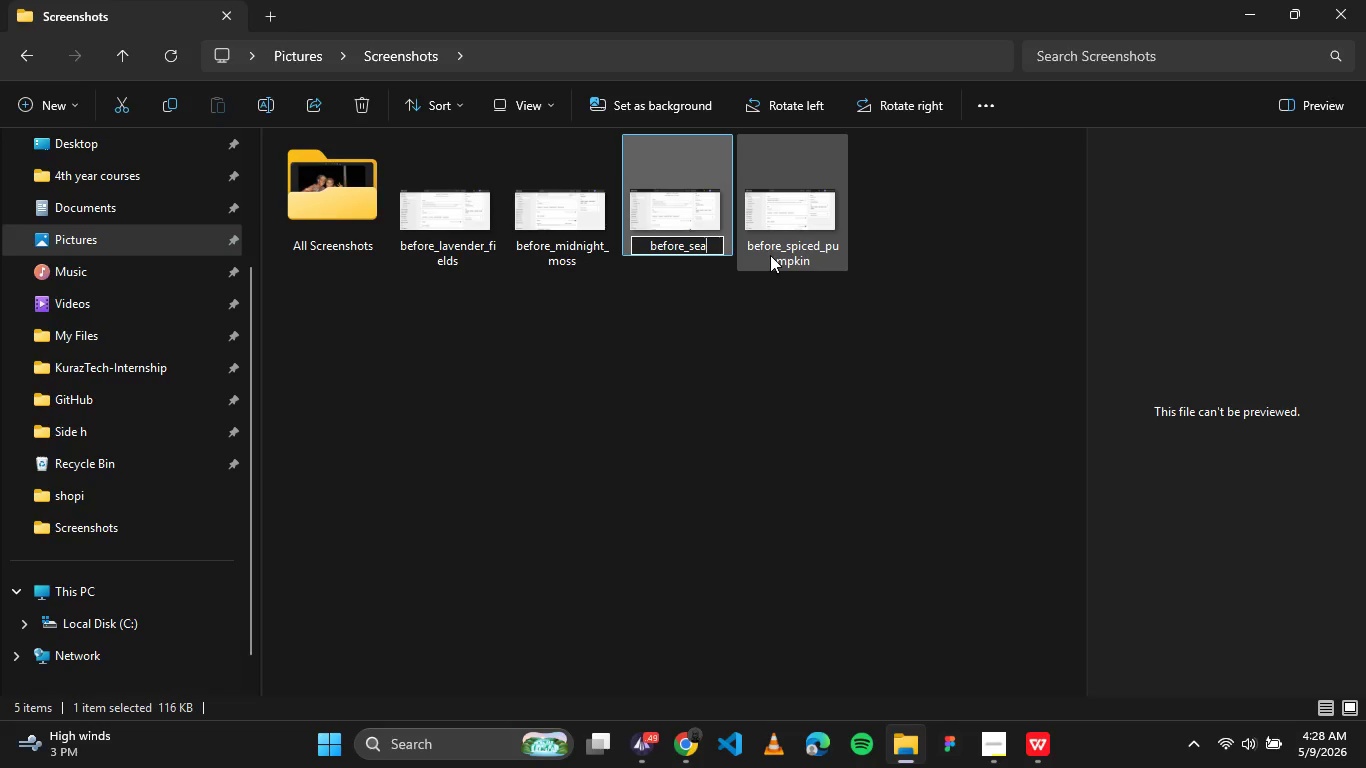 
type(_salt)
 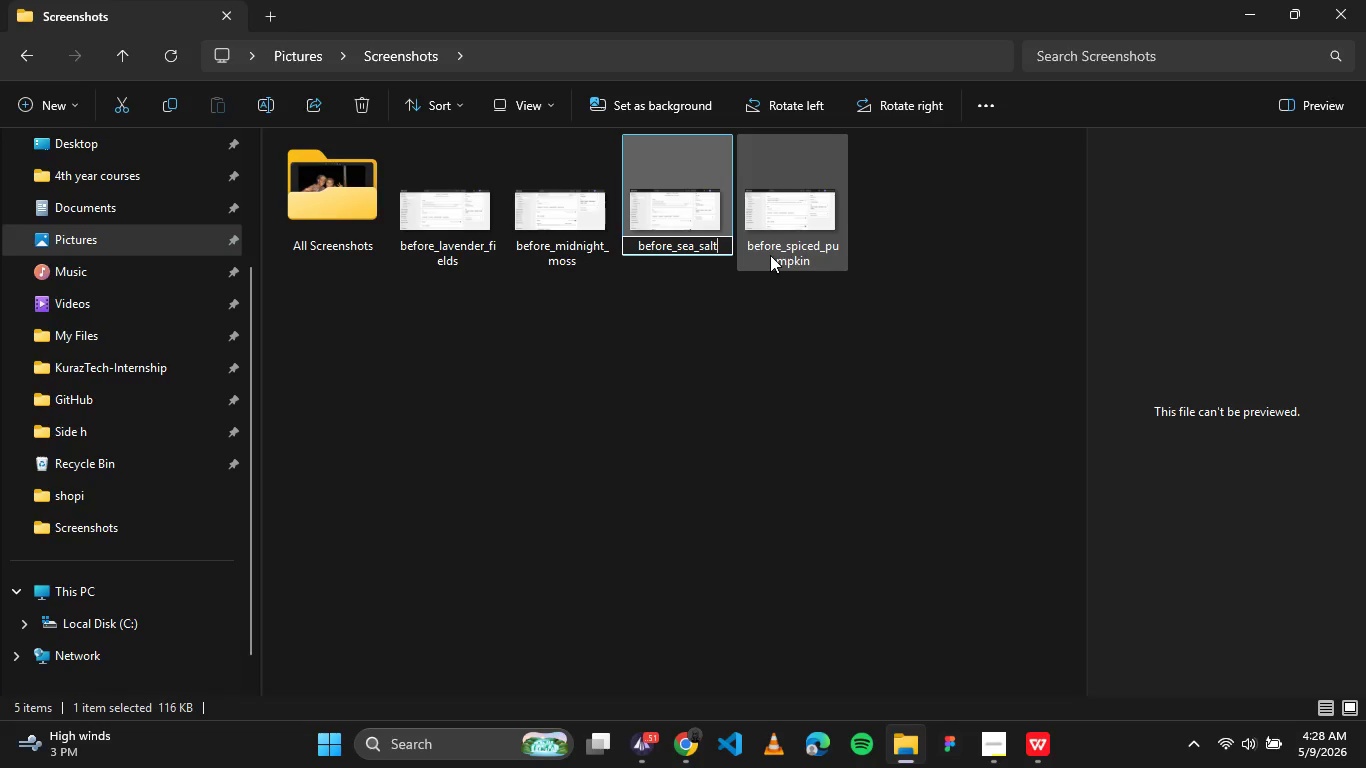 
type(_ORCHID)
 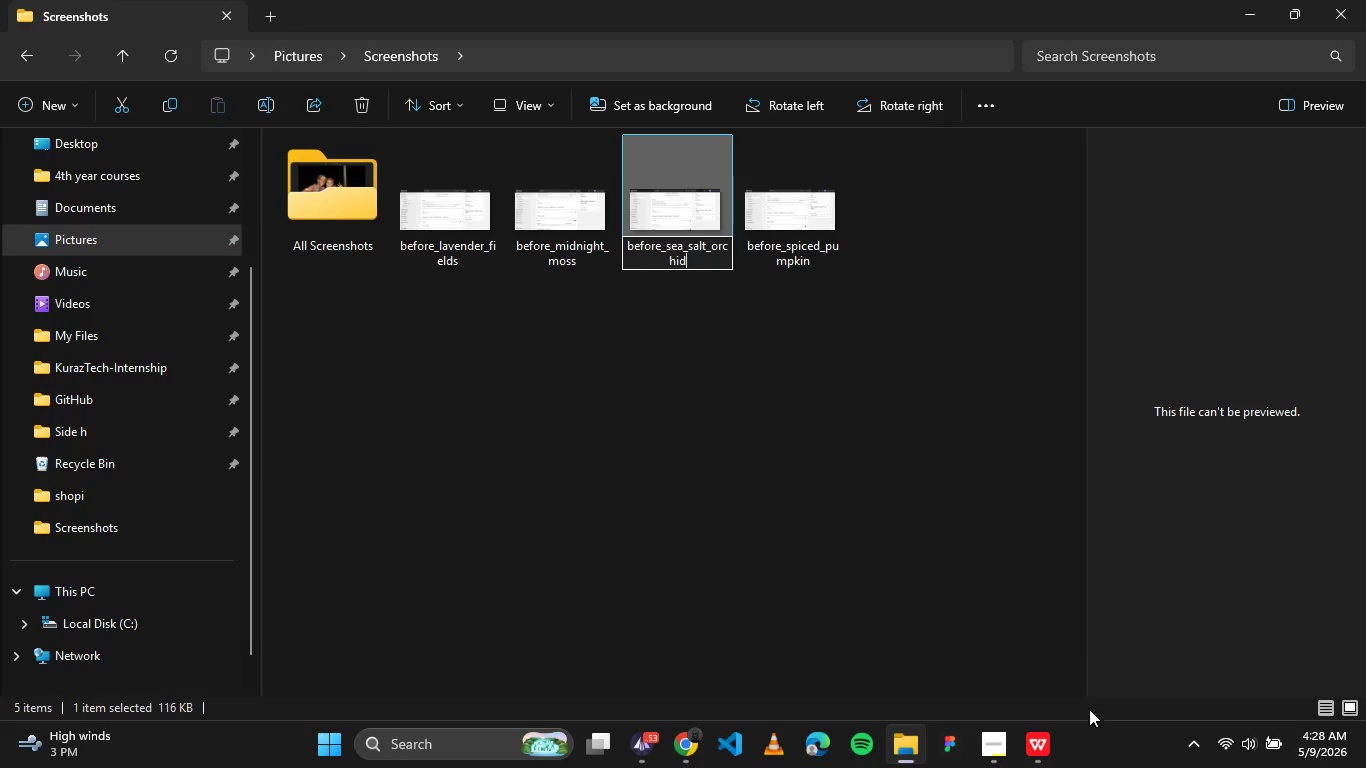 
left_click([835, 485])
 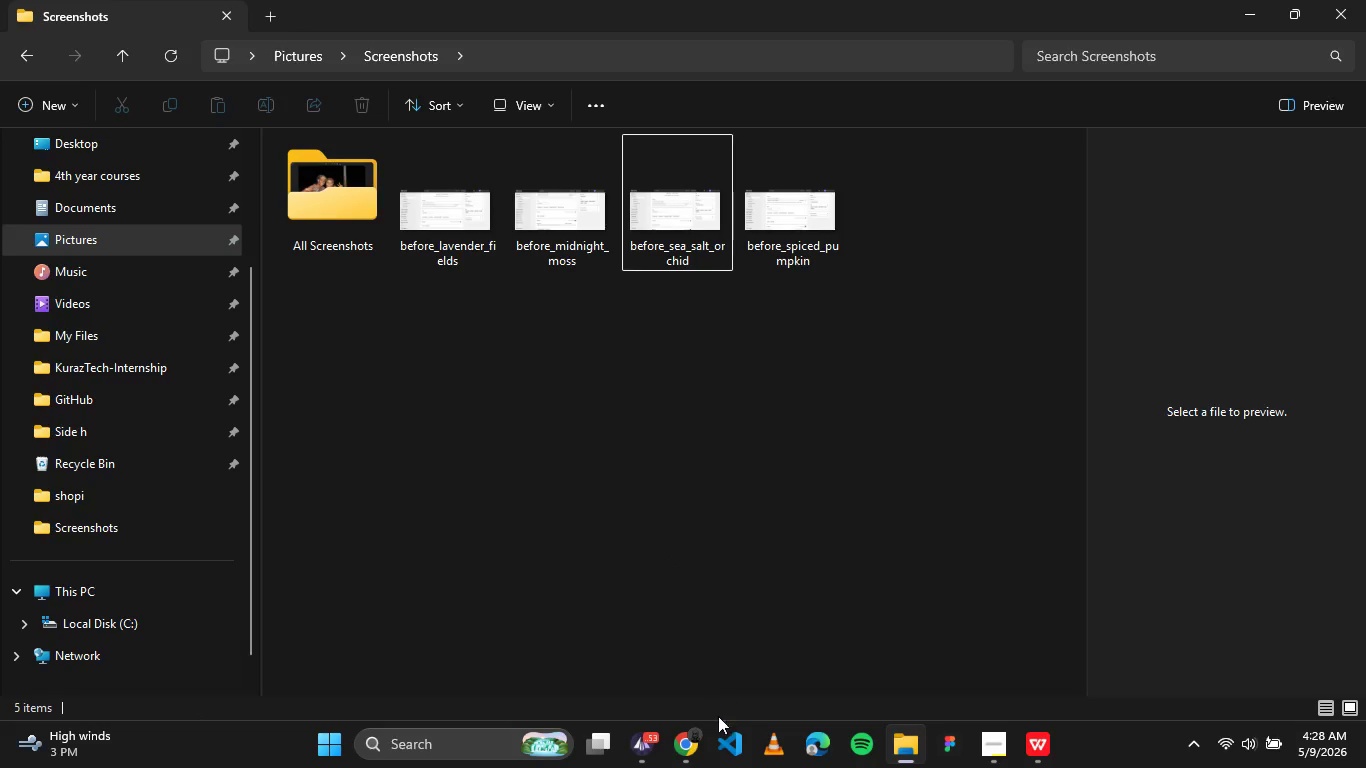 
left_click([699, 741])
 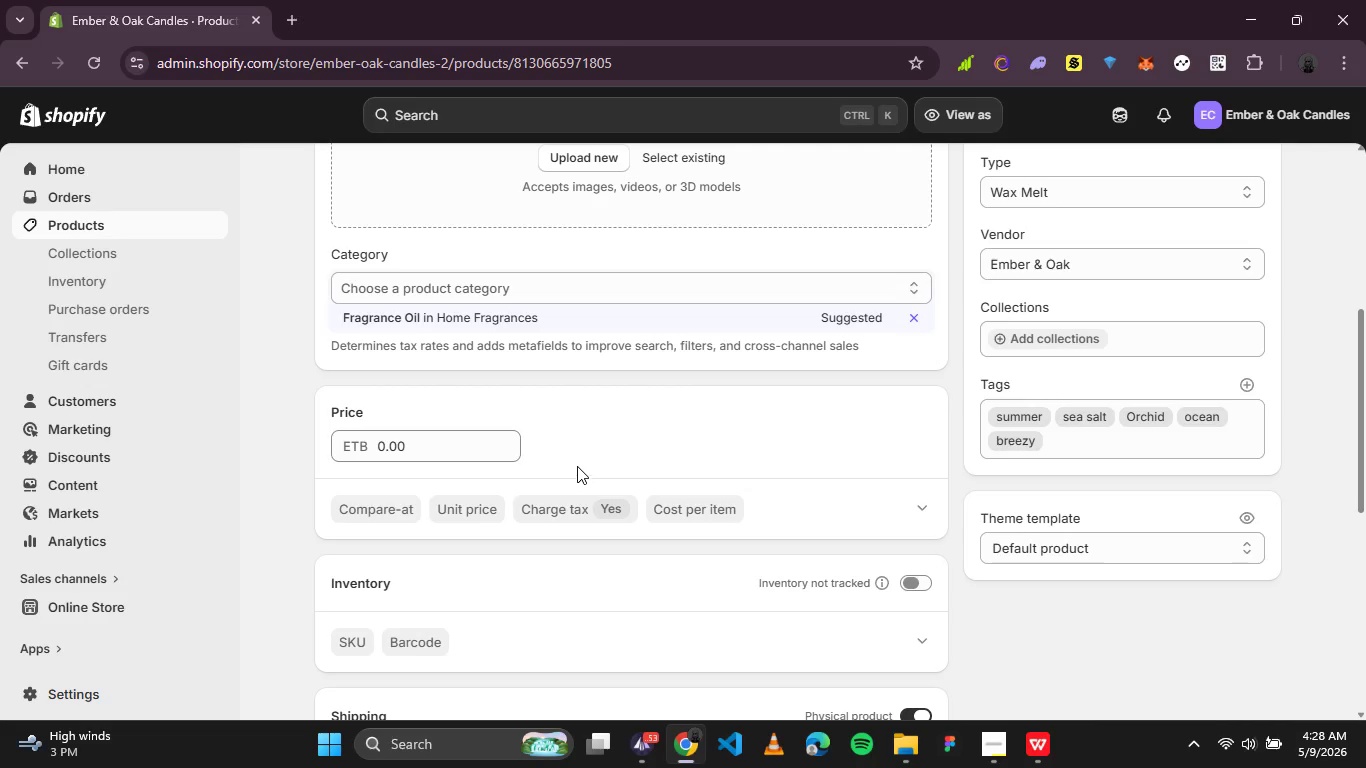 
scroll: coordinate [518, 407], scroll_direction: up, amount: 7.0
 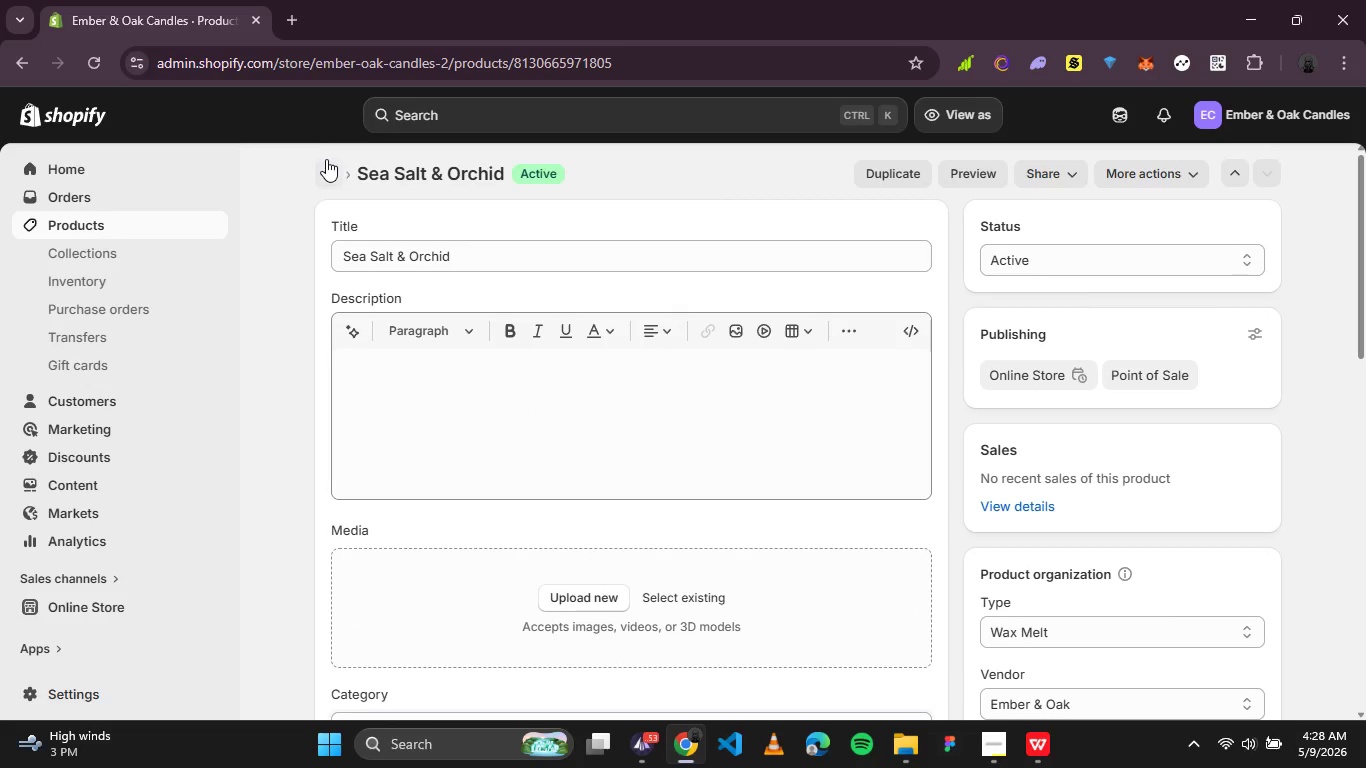 
left_click([326, 169])
 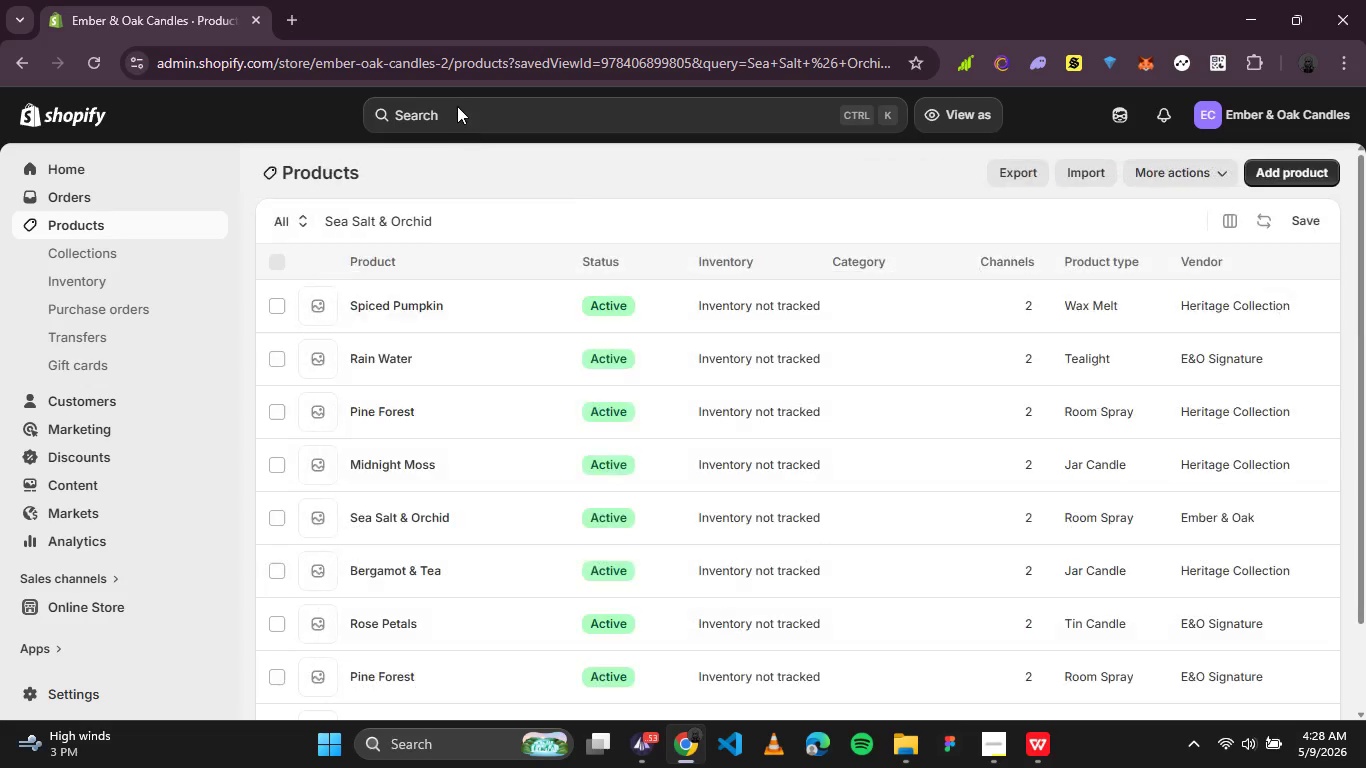 
left_click_drag(start_coordinate=[488, 232], to_coordinate=[296, 198])
 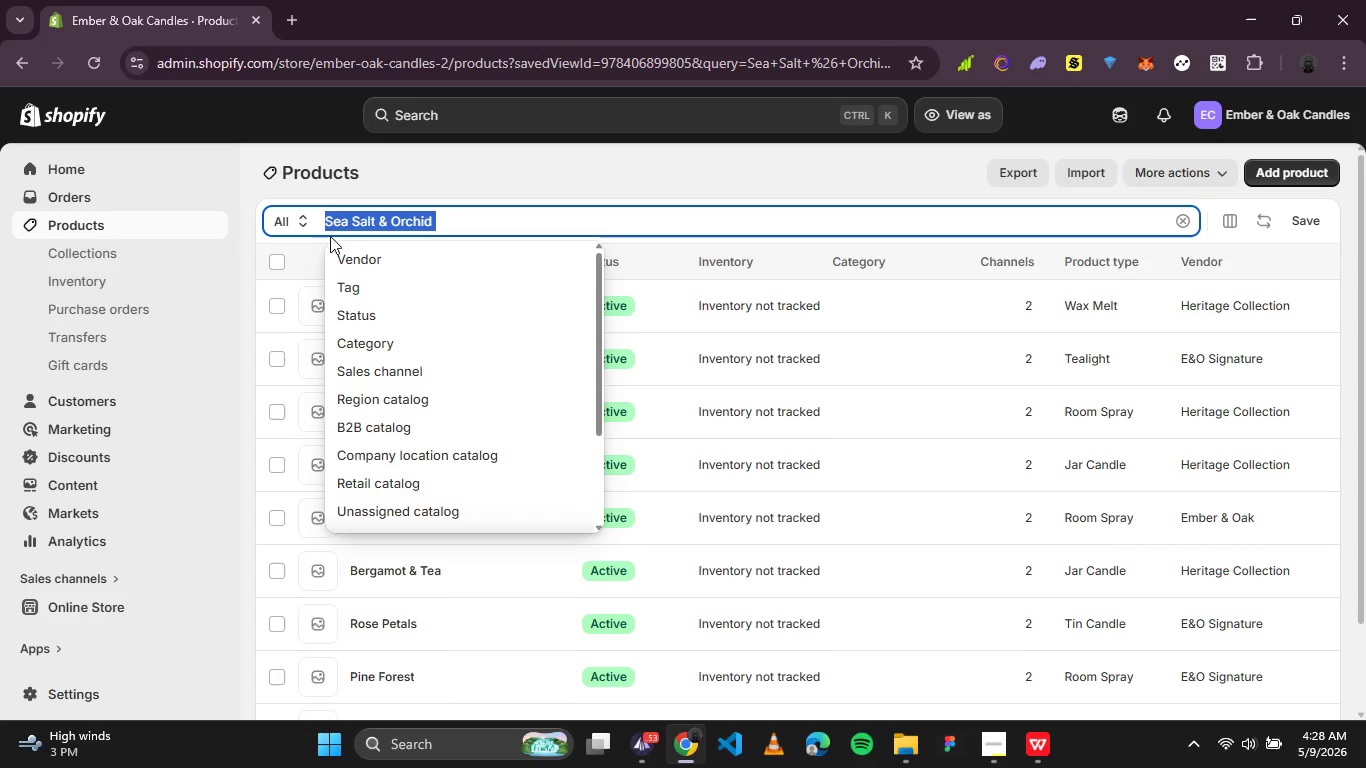 
type(vanill)
 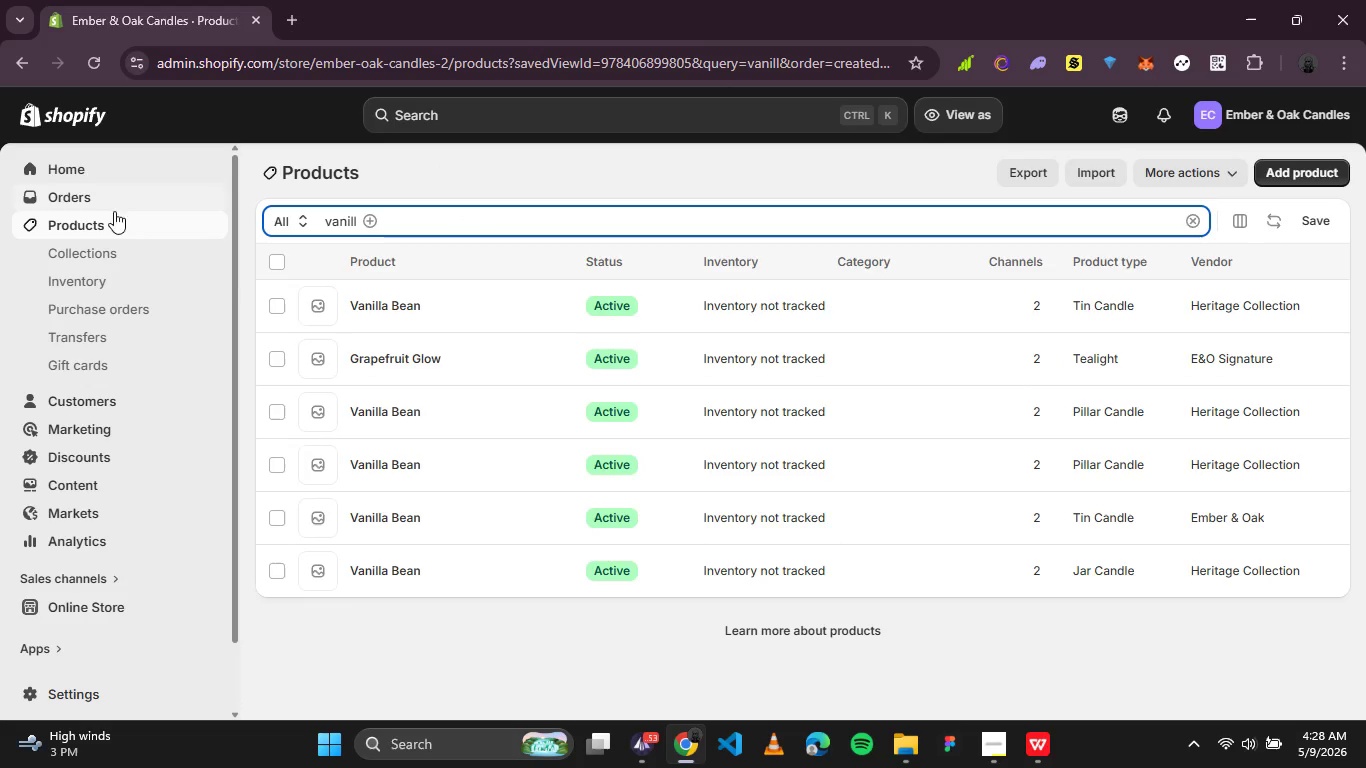 
wait(6.2)
 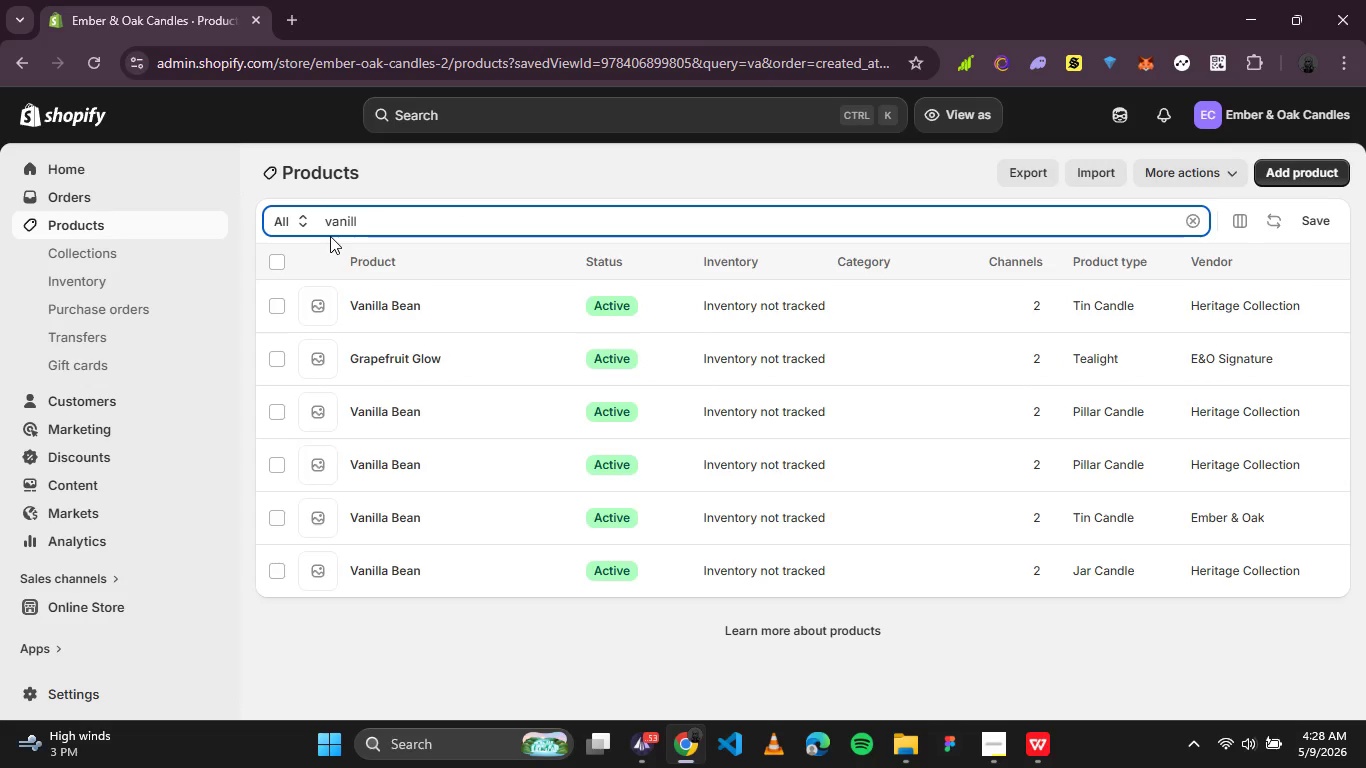 
left_click([398, 565])
 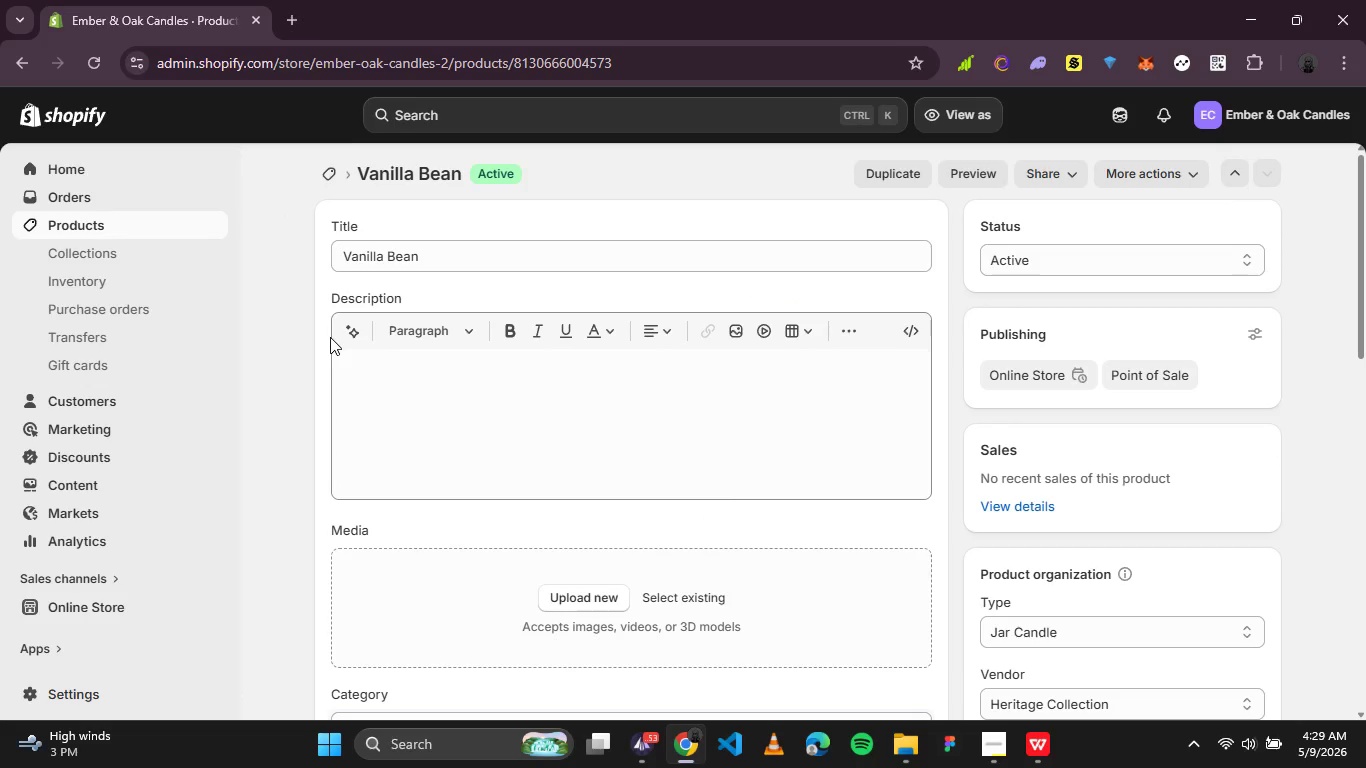 
wait(5.34)
 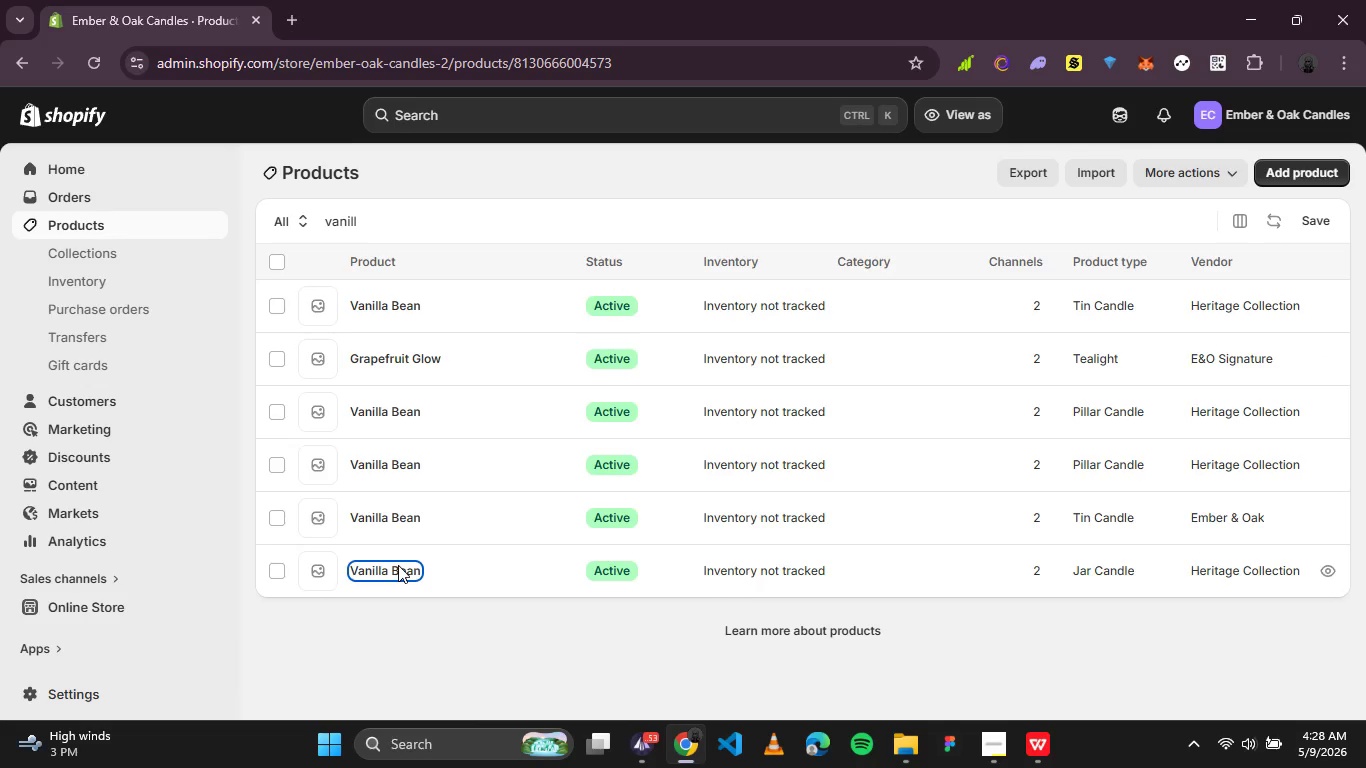 
scroll: coordinate [486, 412], scroll_direction: down, amount: 2.0
 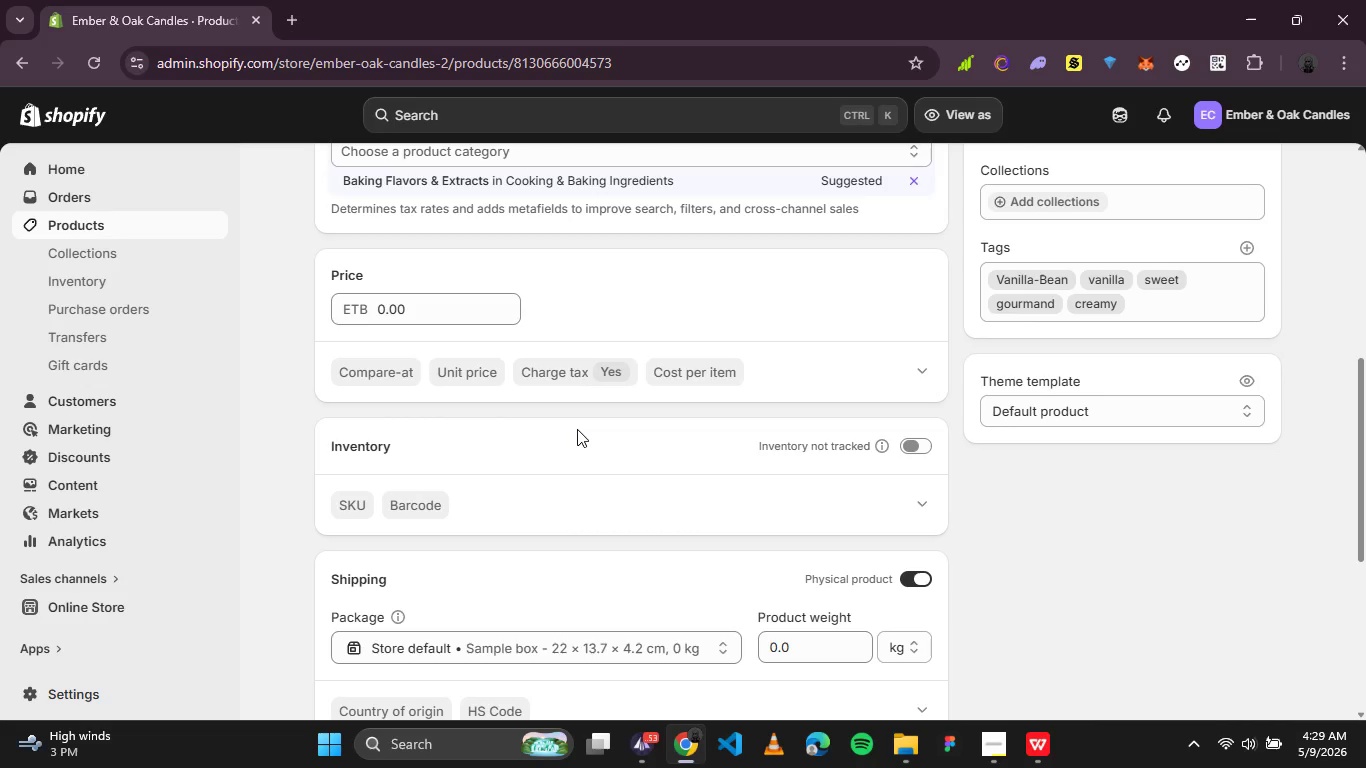 
wait(24.56)
 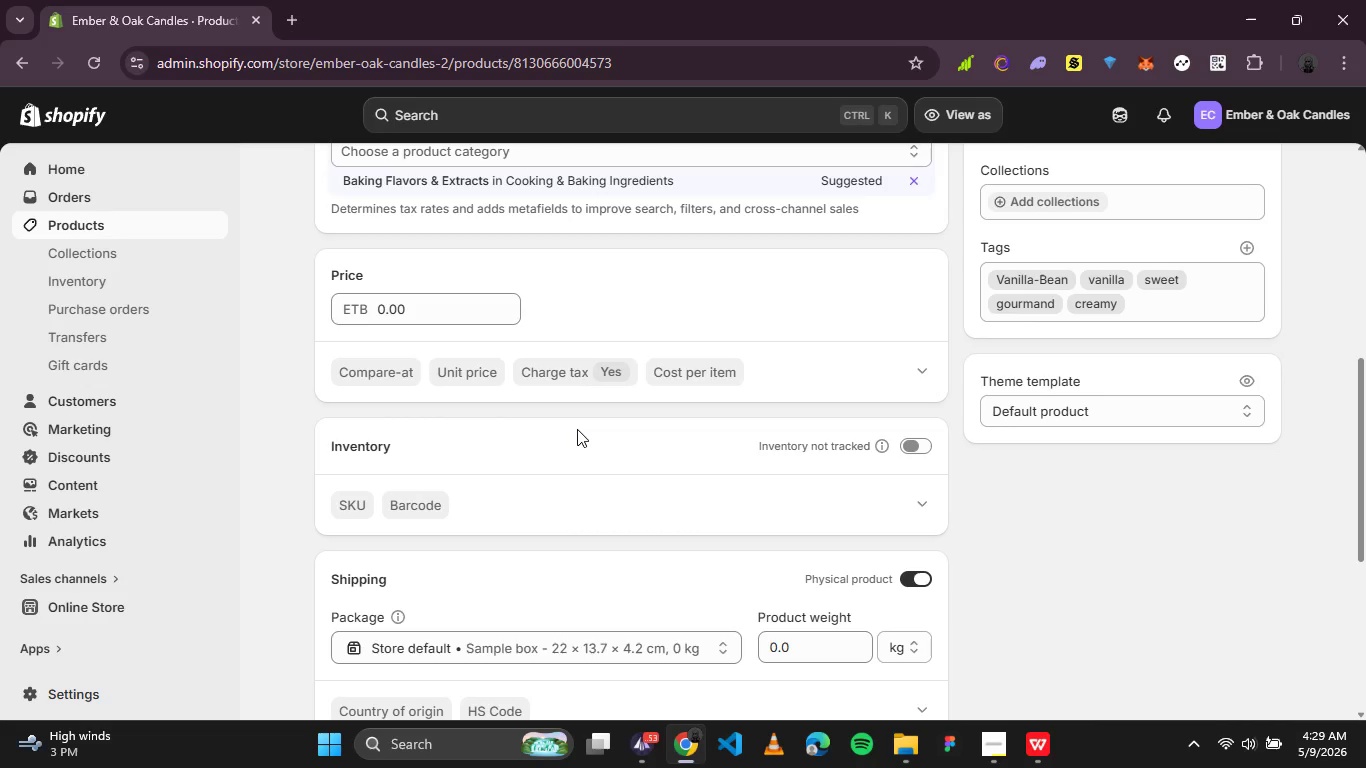 
key(PrintScreen)
 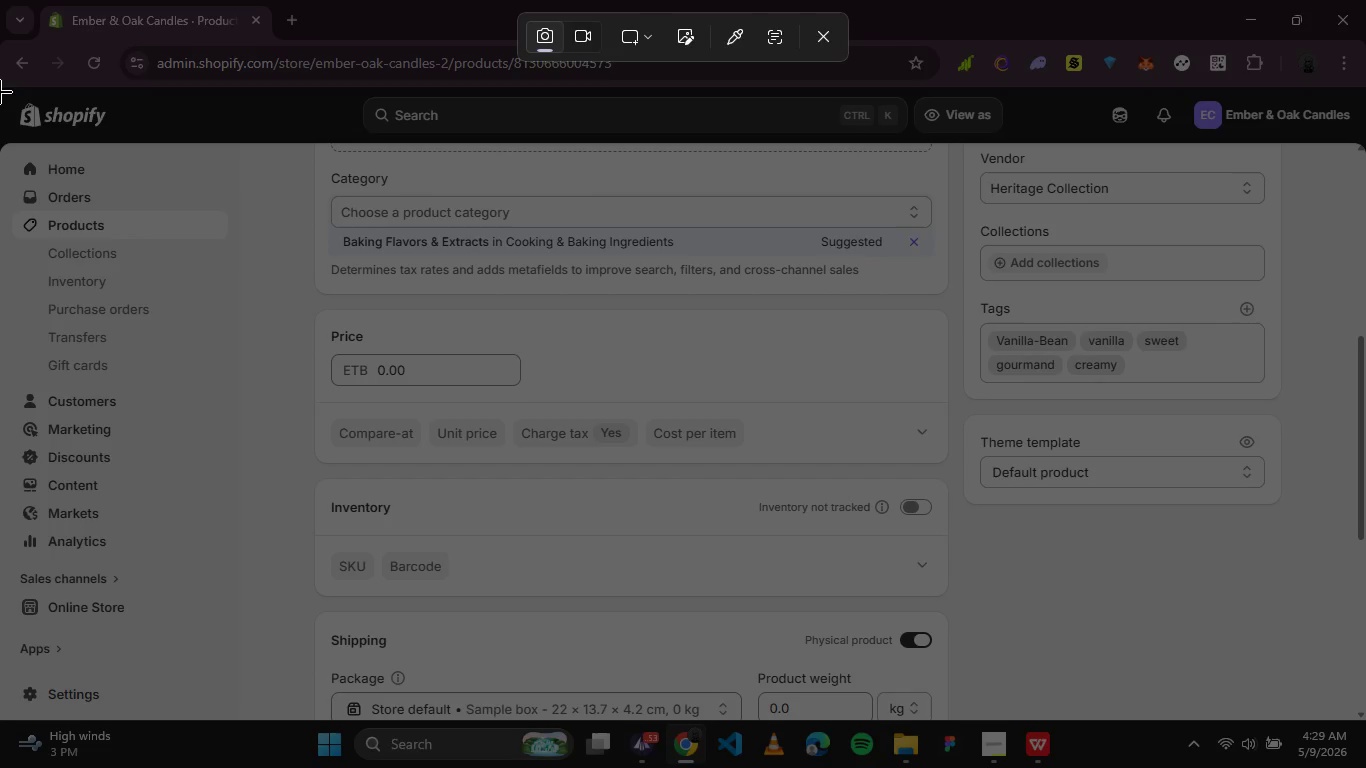 
left_click_drag(start_coordinate=[0, 89], to_coordinate=[1356, 719])
 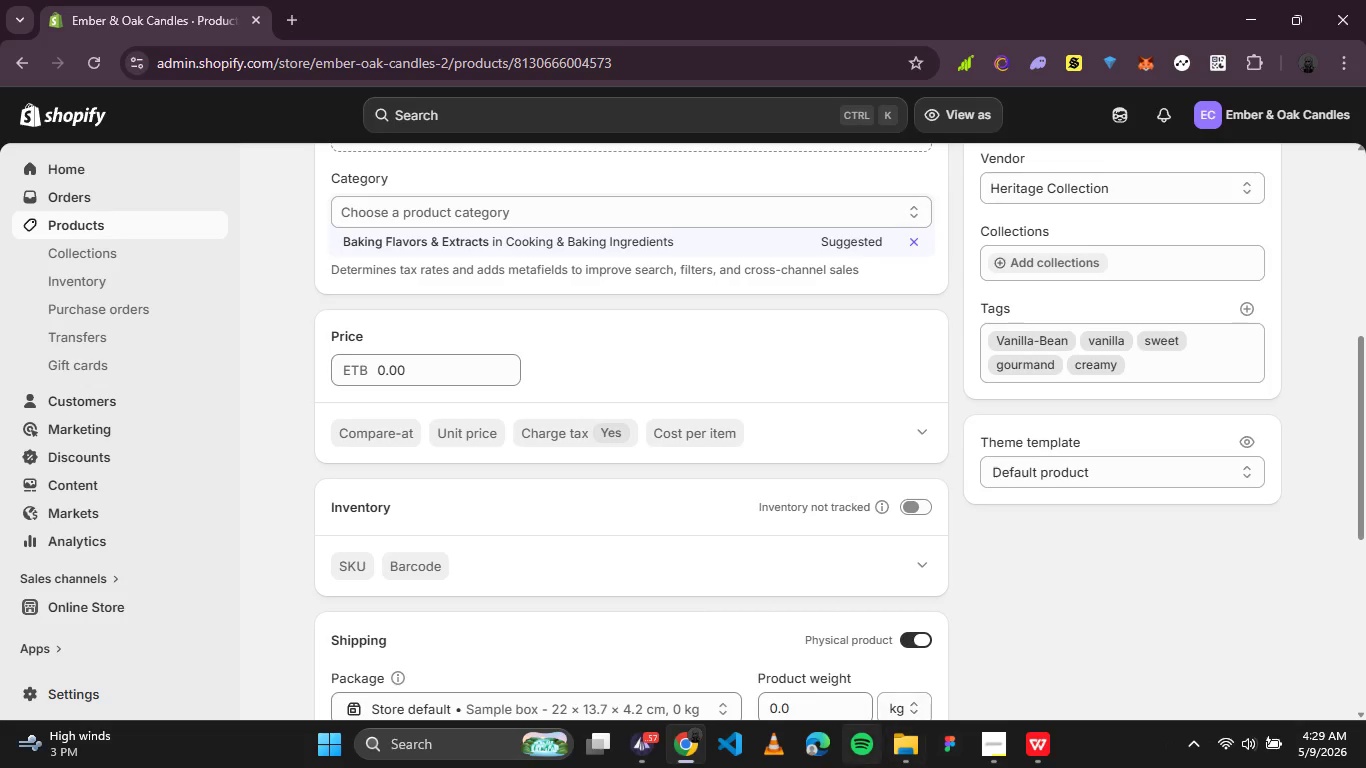 
left_click([925, 760])
 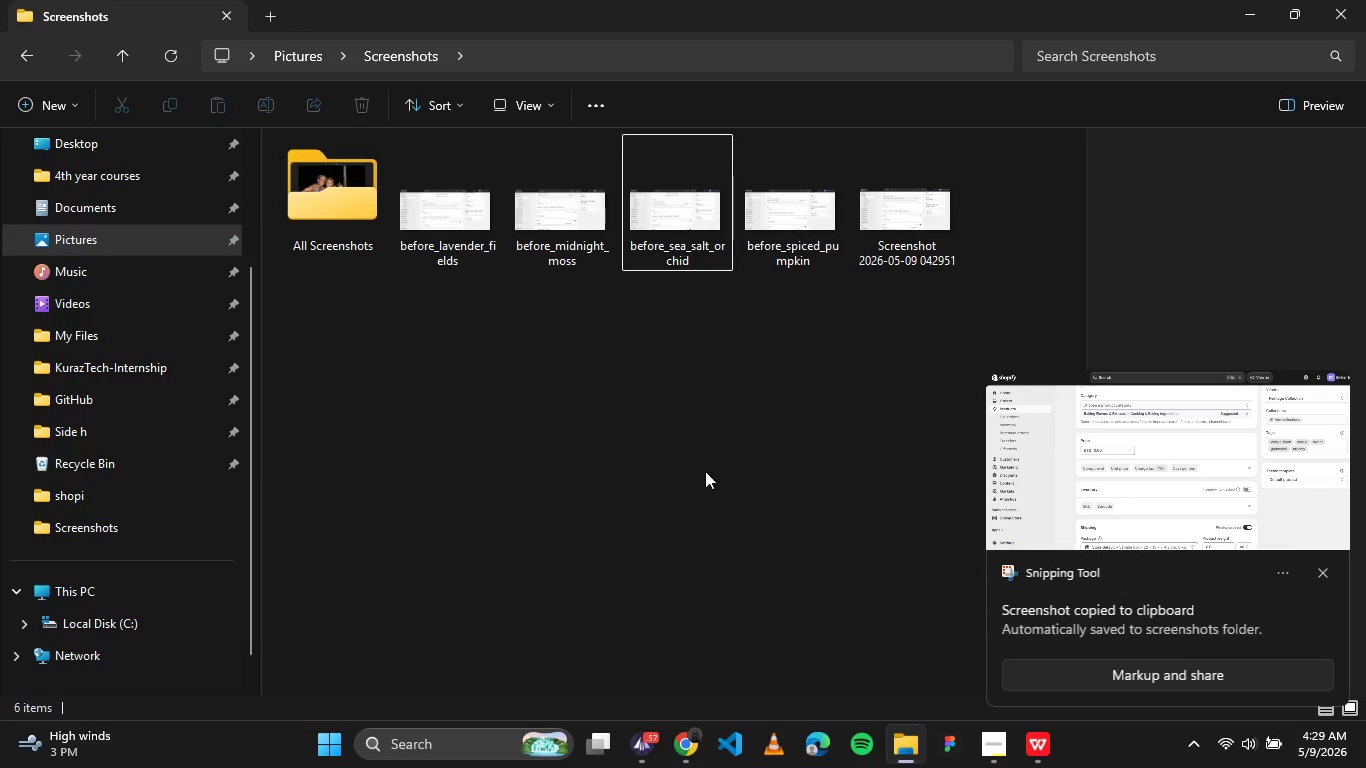 
left_click([686, 445])
 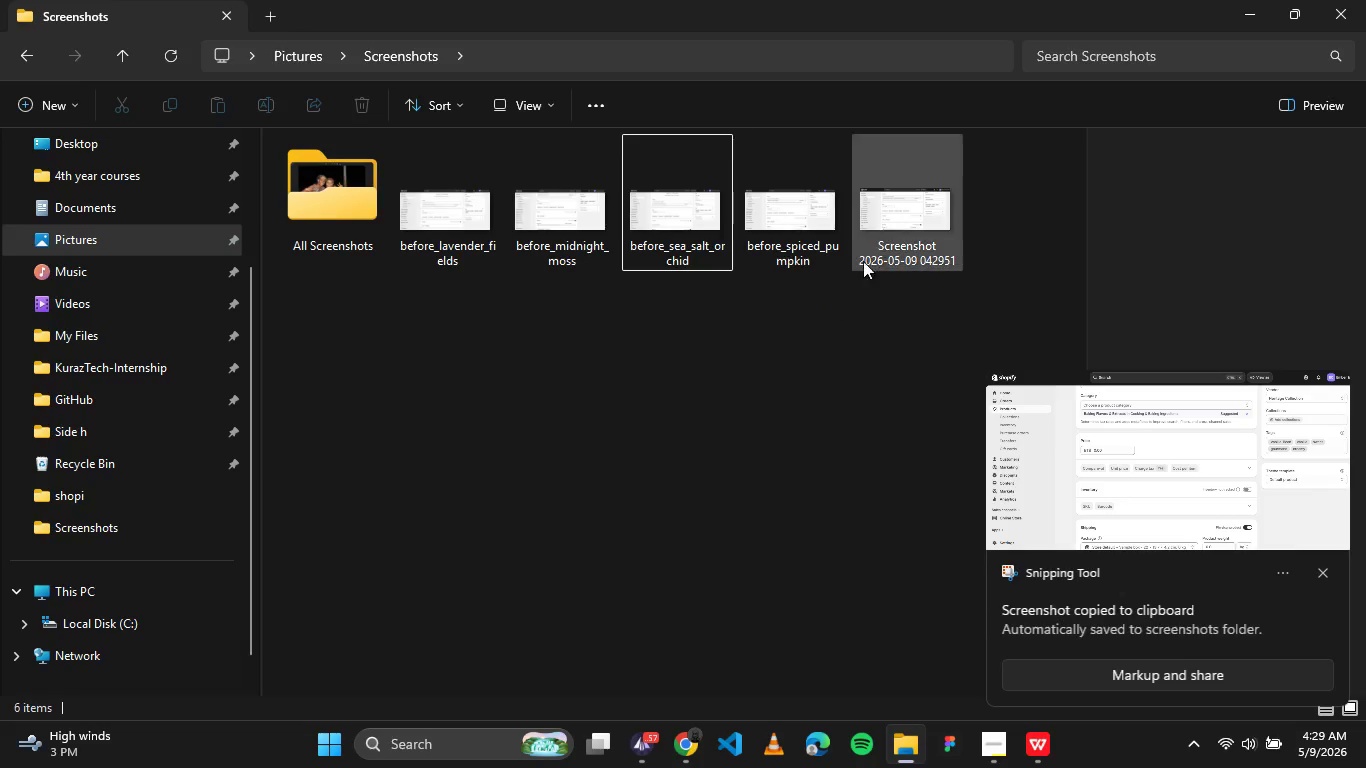 
left_click([878, 243])
 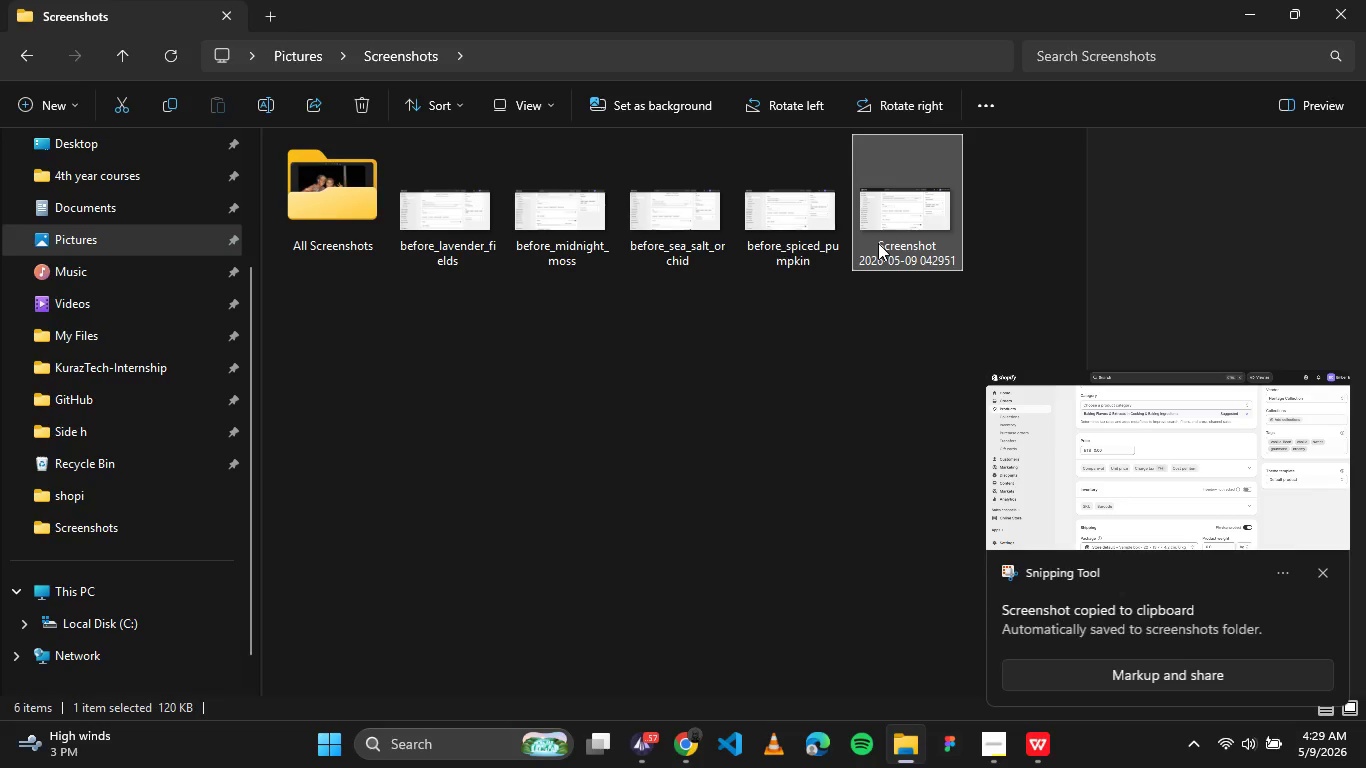 
left_click([869, 256])
 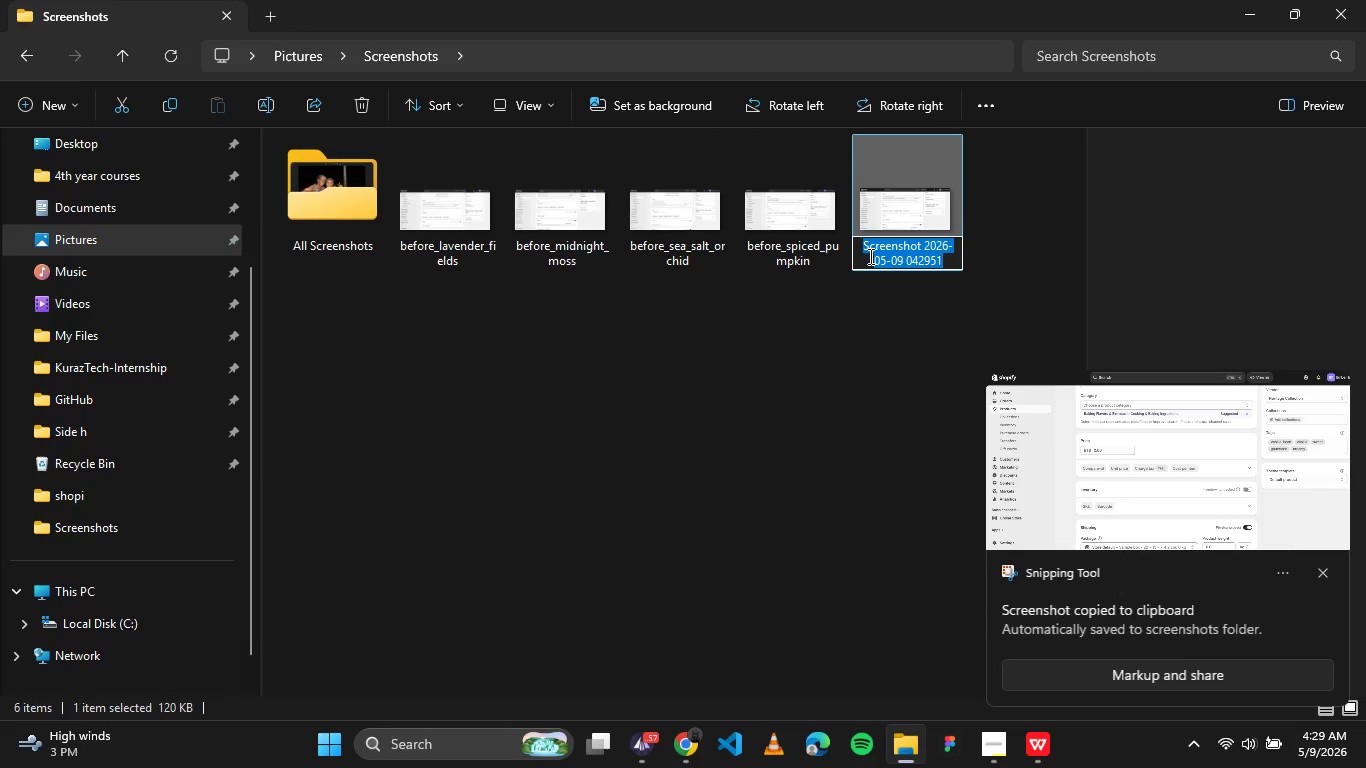 
type(before_)
 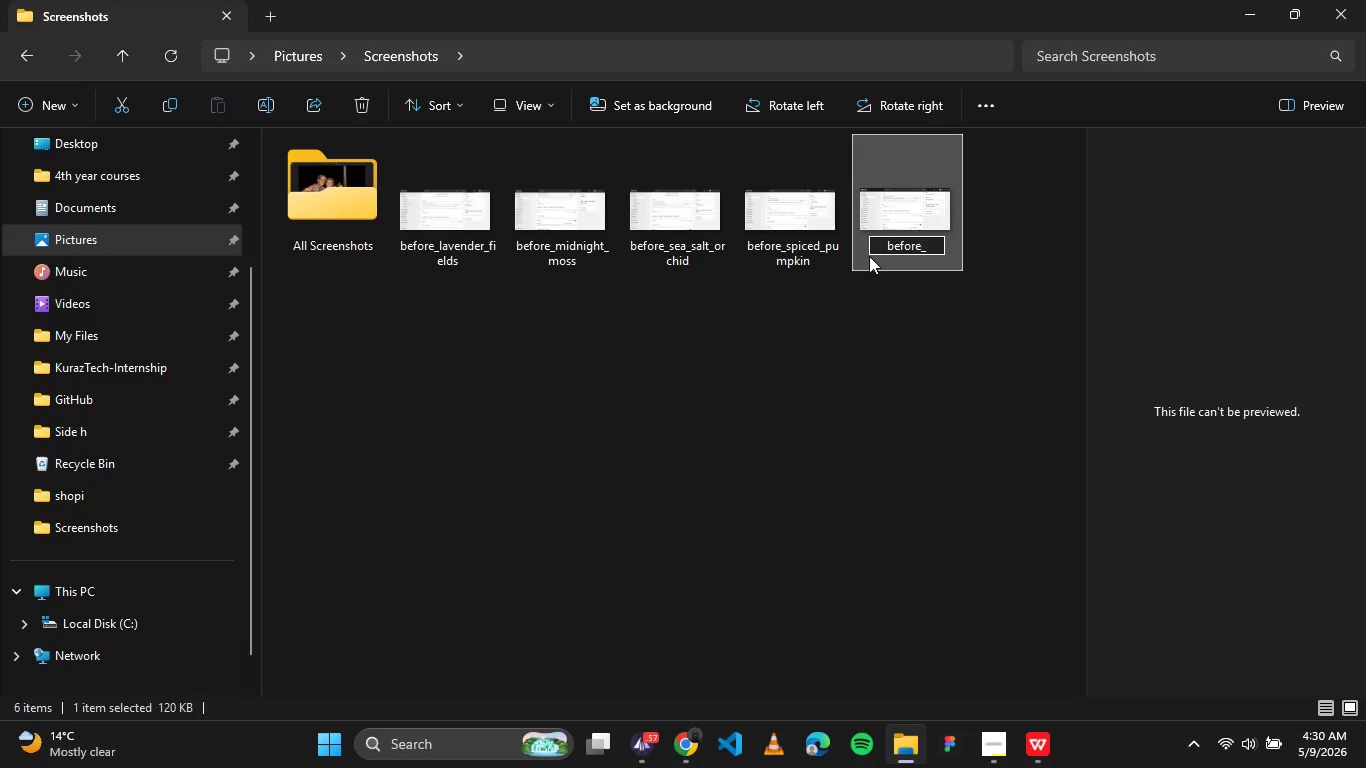 
wait(6.78)
 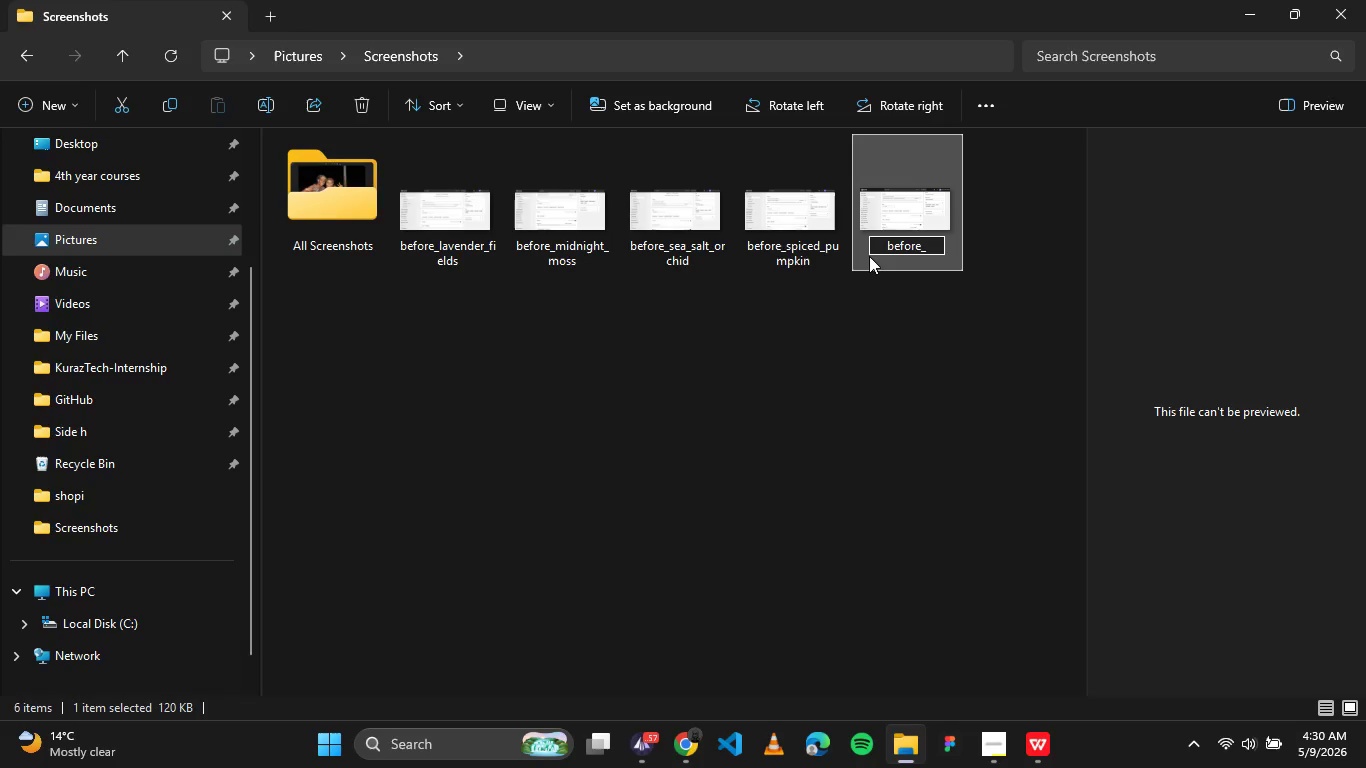 
type(vanilla_bean)
 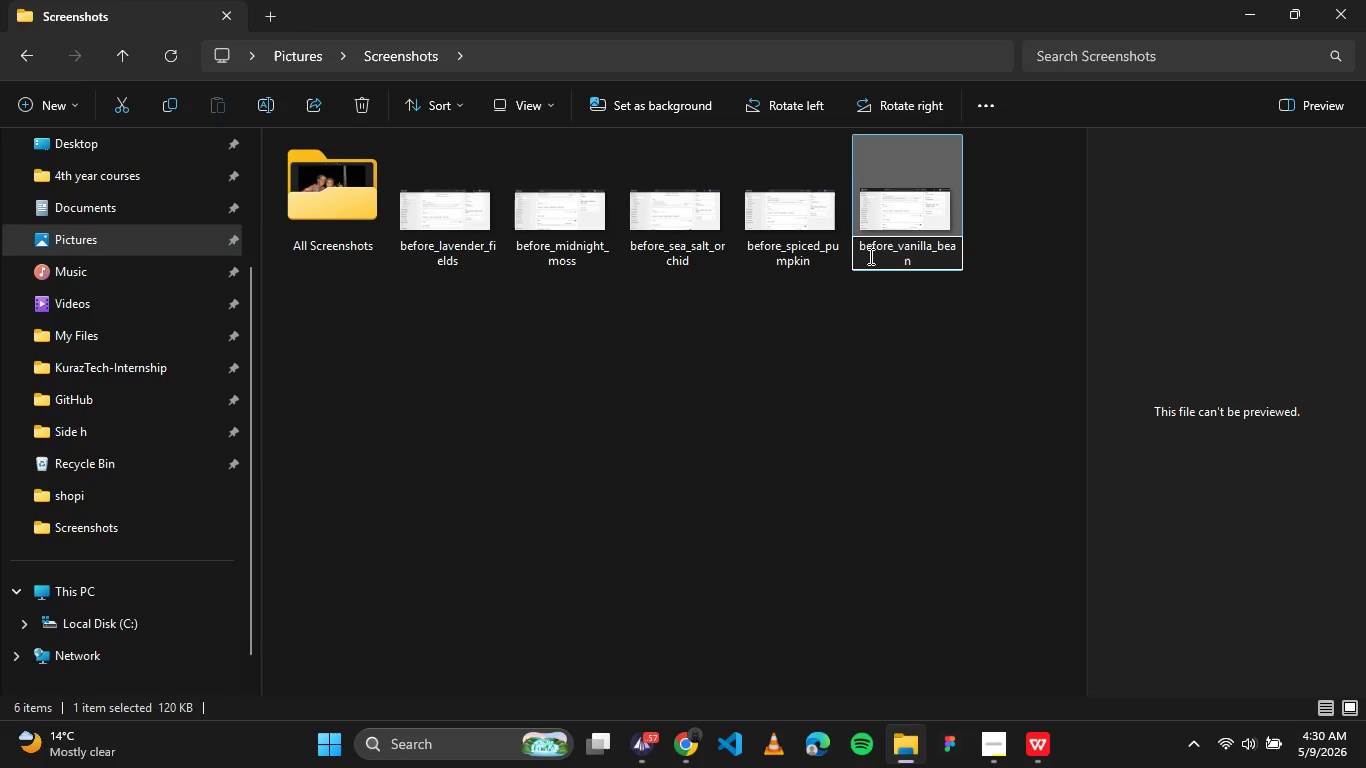 
left_click([849, 358])
 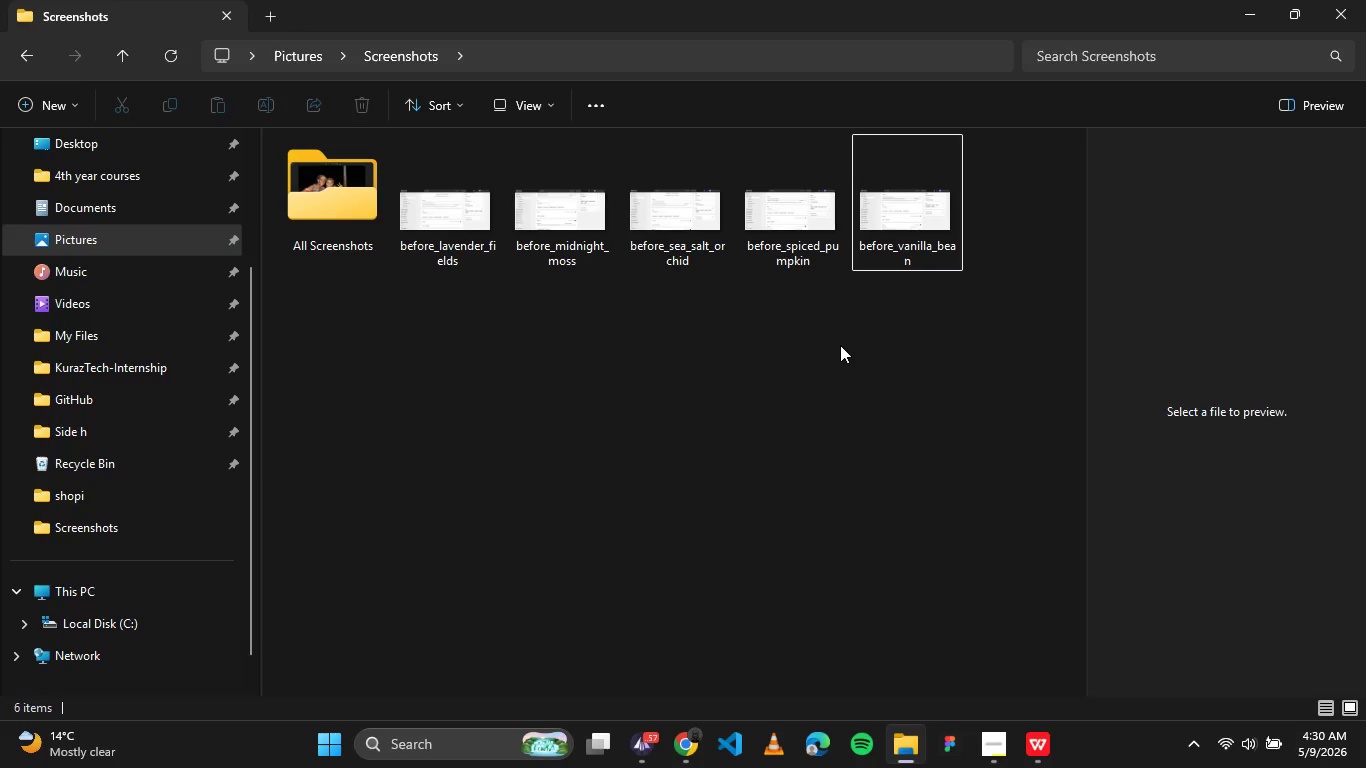 
wait(15.84)
 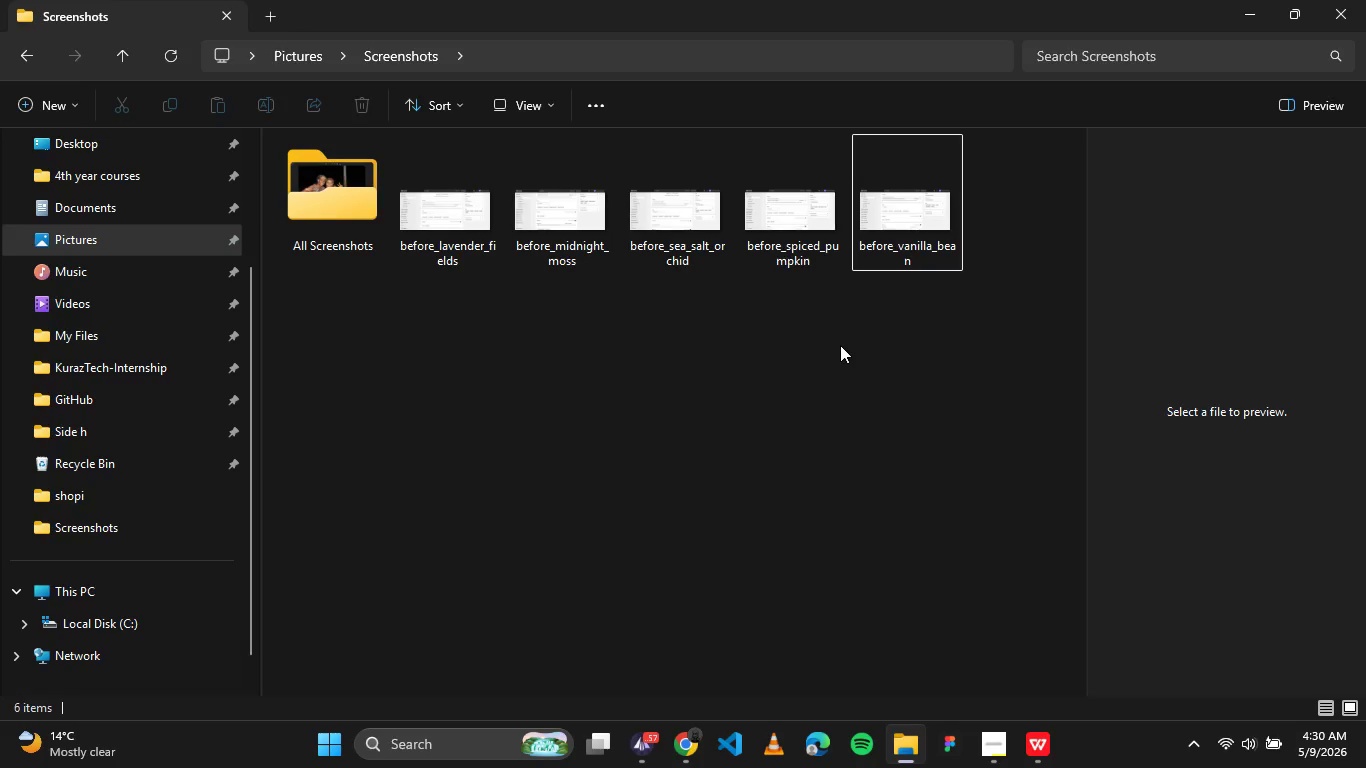 
left_click([986, 738])